 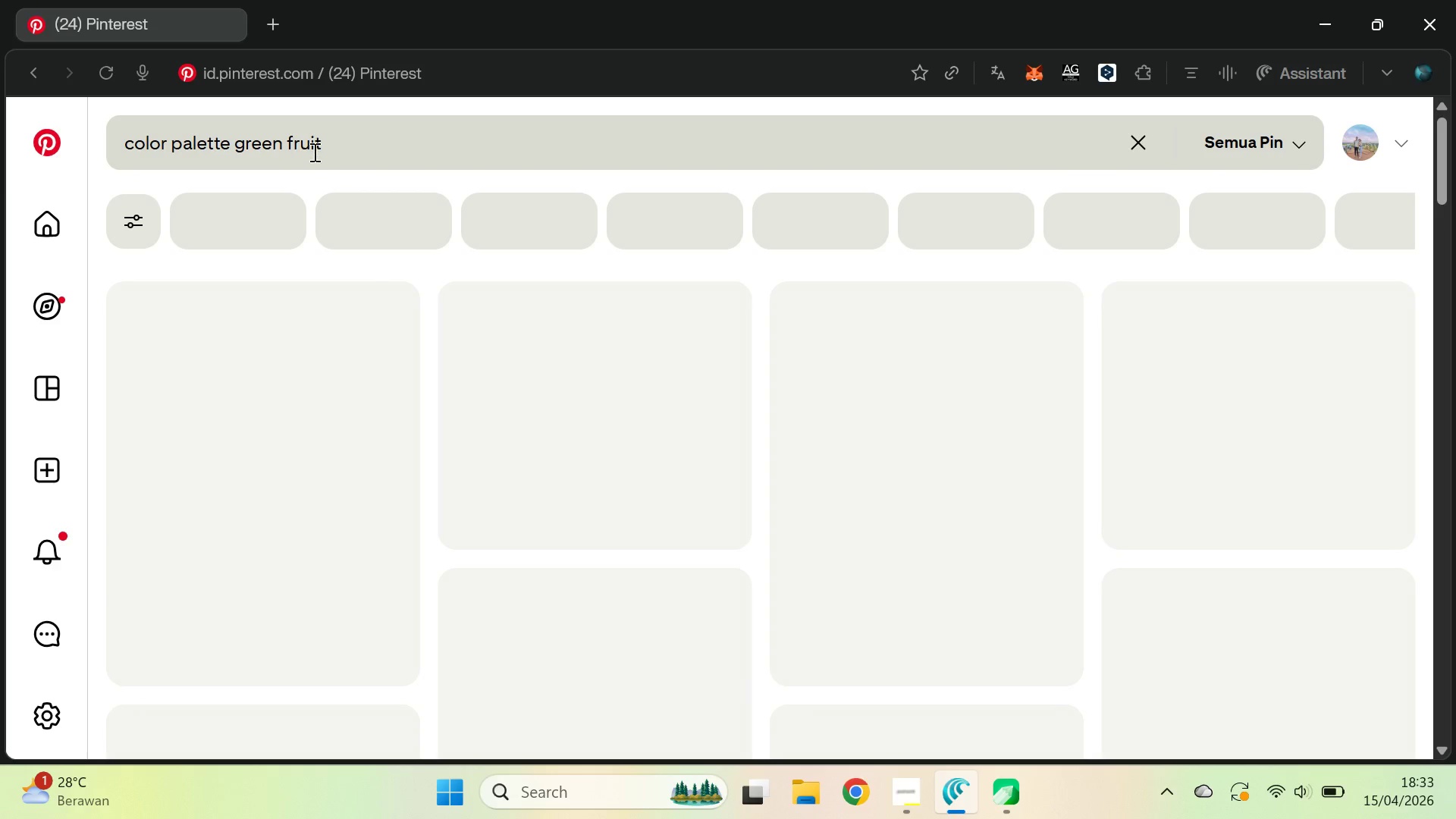 
left_click_drag(start_coordinate=[1441, 199], to_coordinate=[1455, 315])
 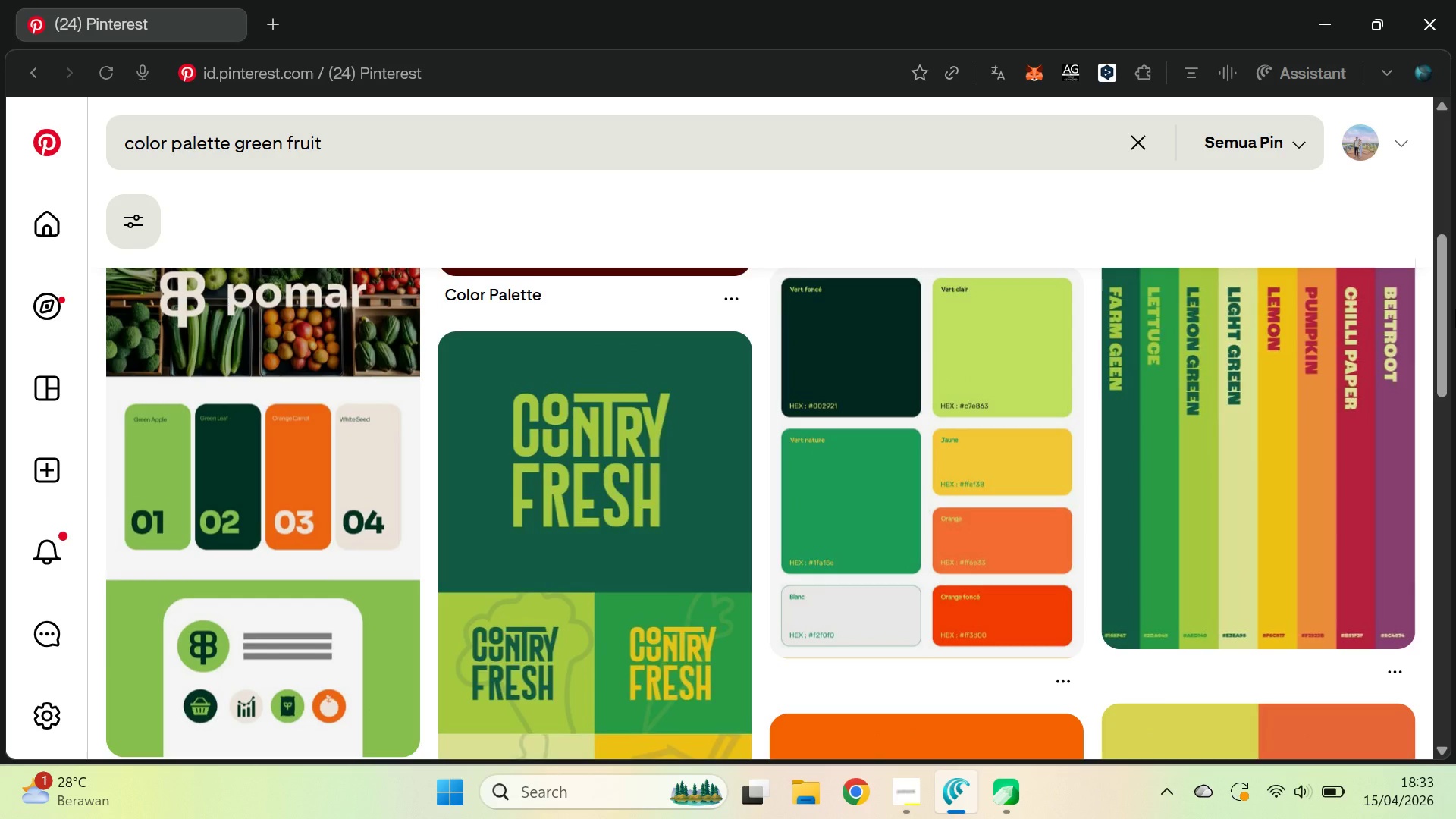 
wait(8.5)
 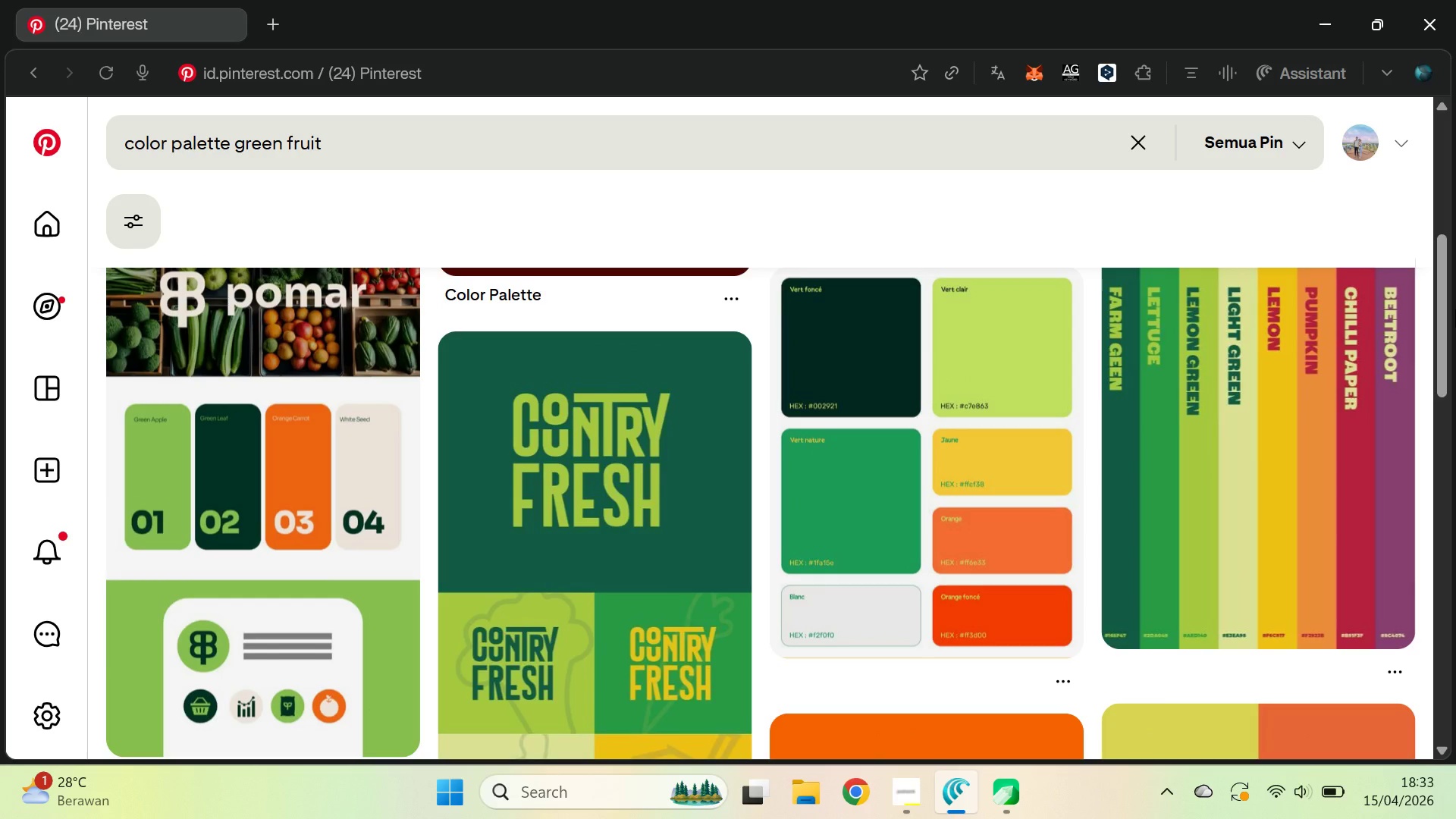 
left_click_drag(start_coordinate=[1445, 293], to_coordinate=[1455, 384])
 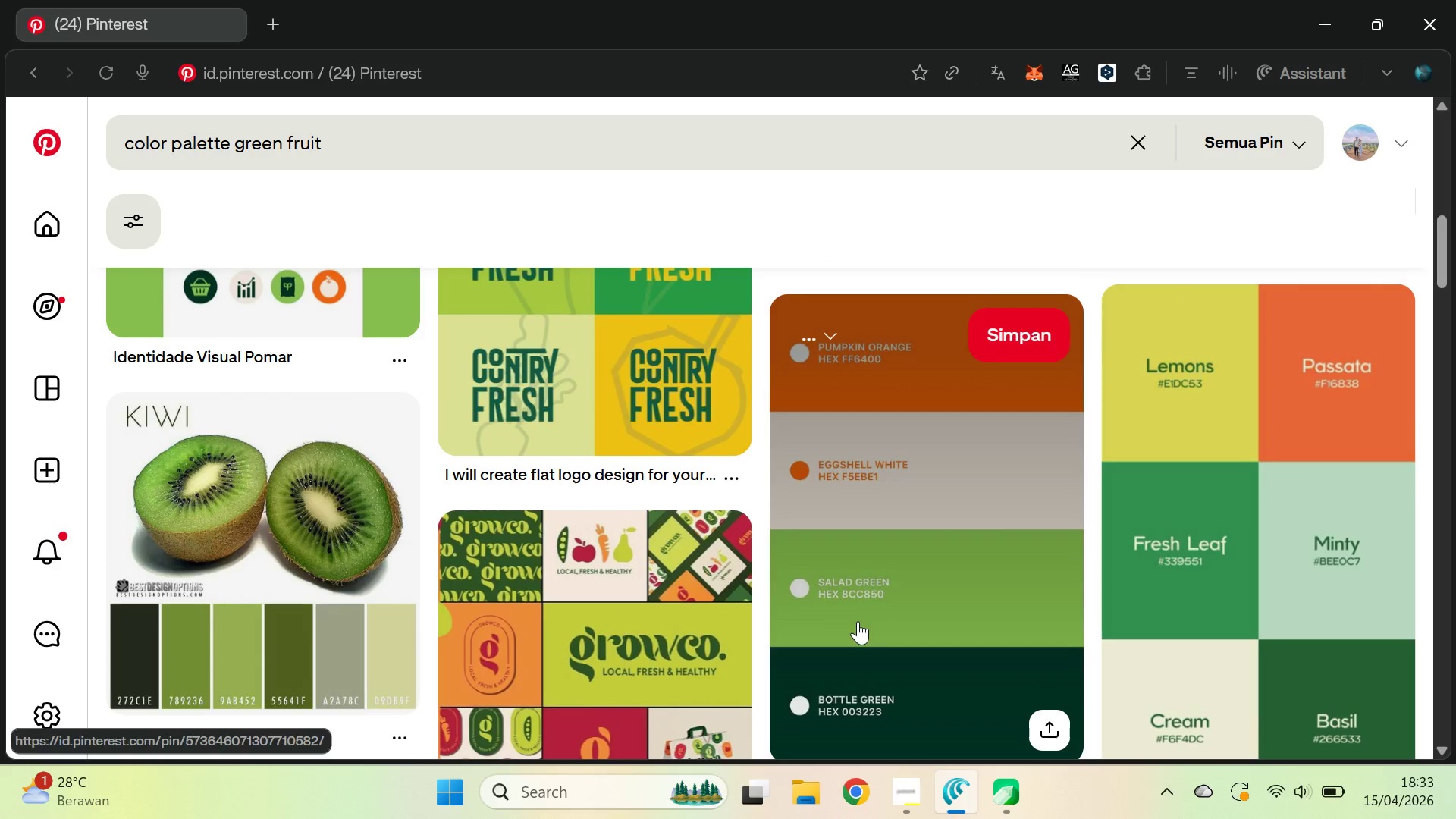 
left_click([858, 621])
 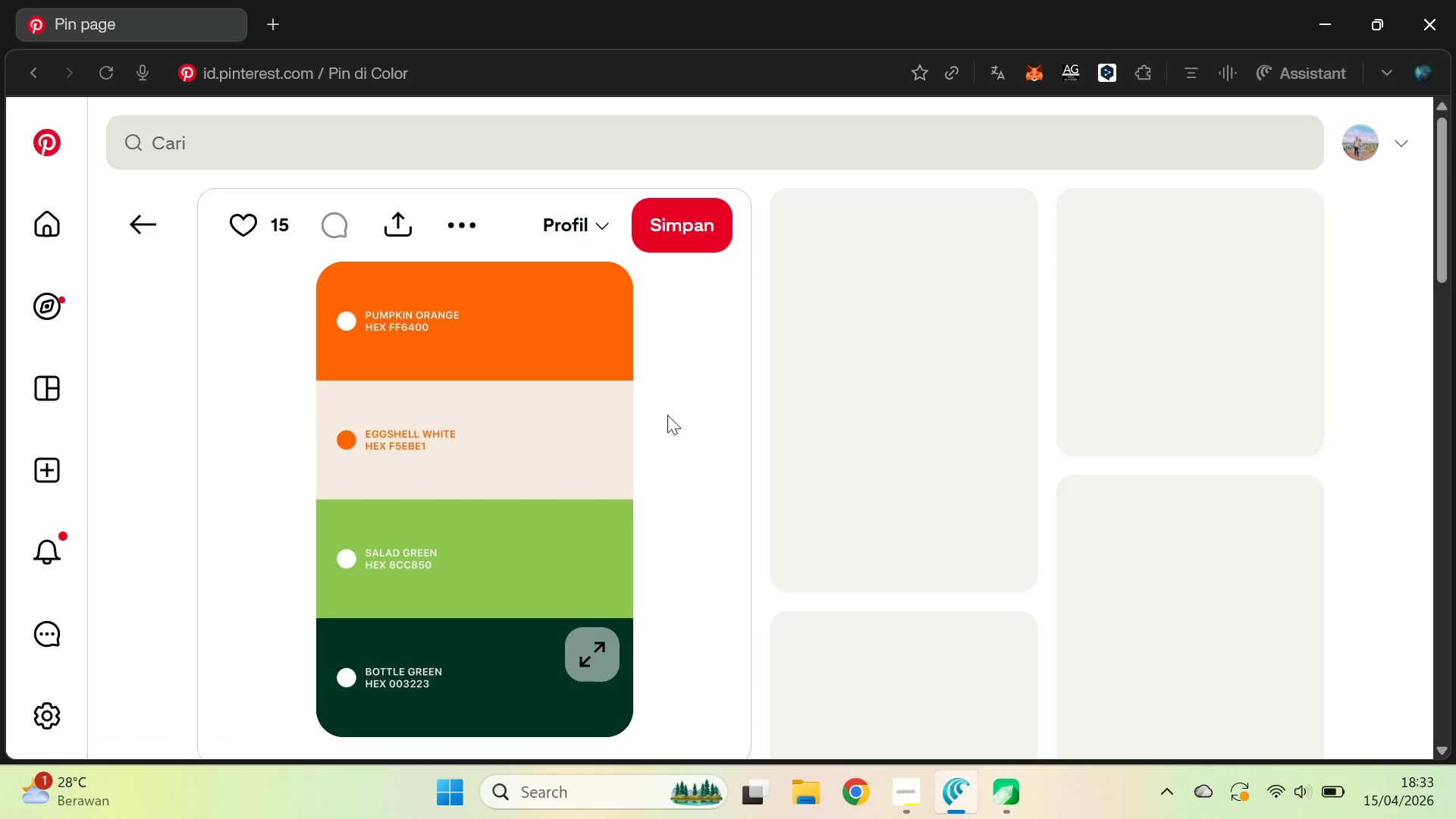 
hold_key(key=AltLeft, duration=0.5)
 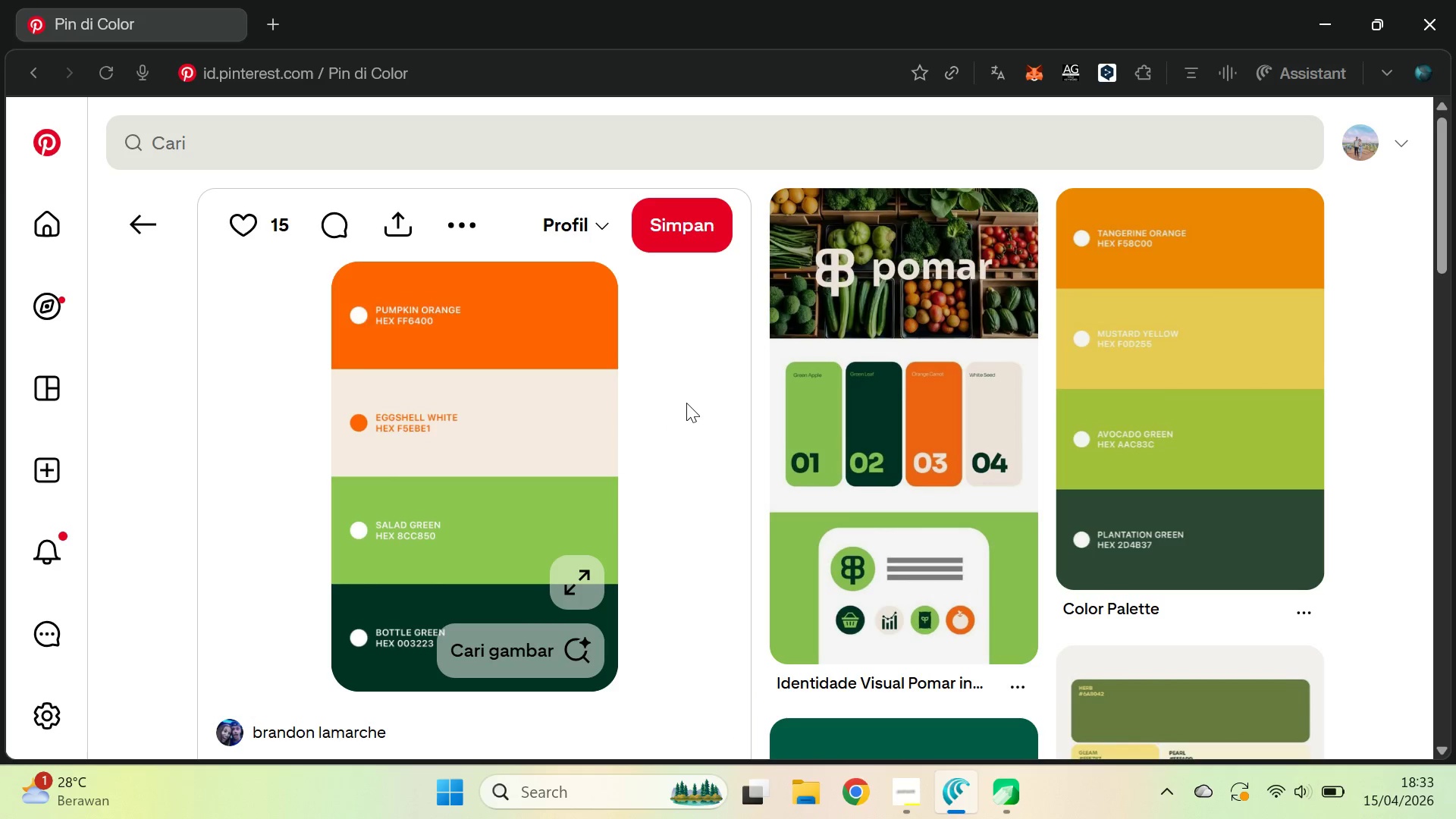 
key(Alt+AltLeft)
 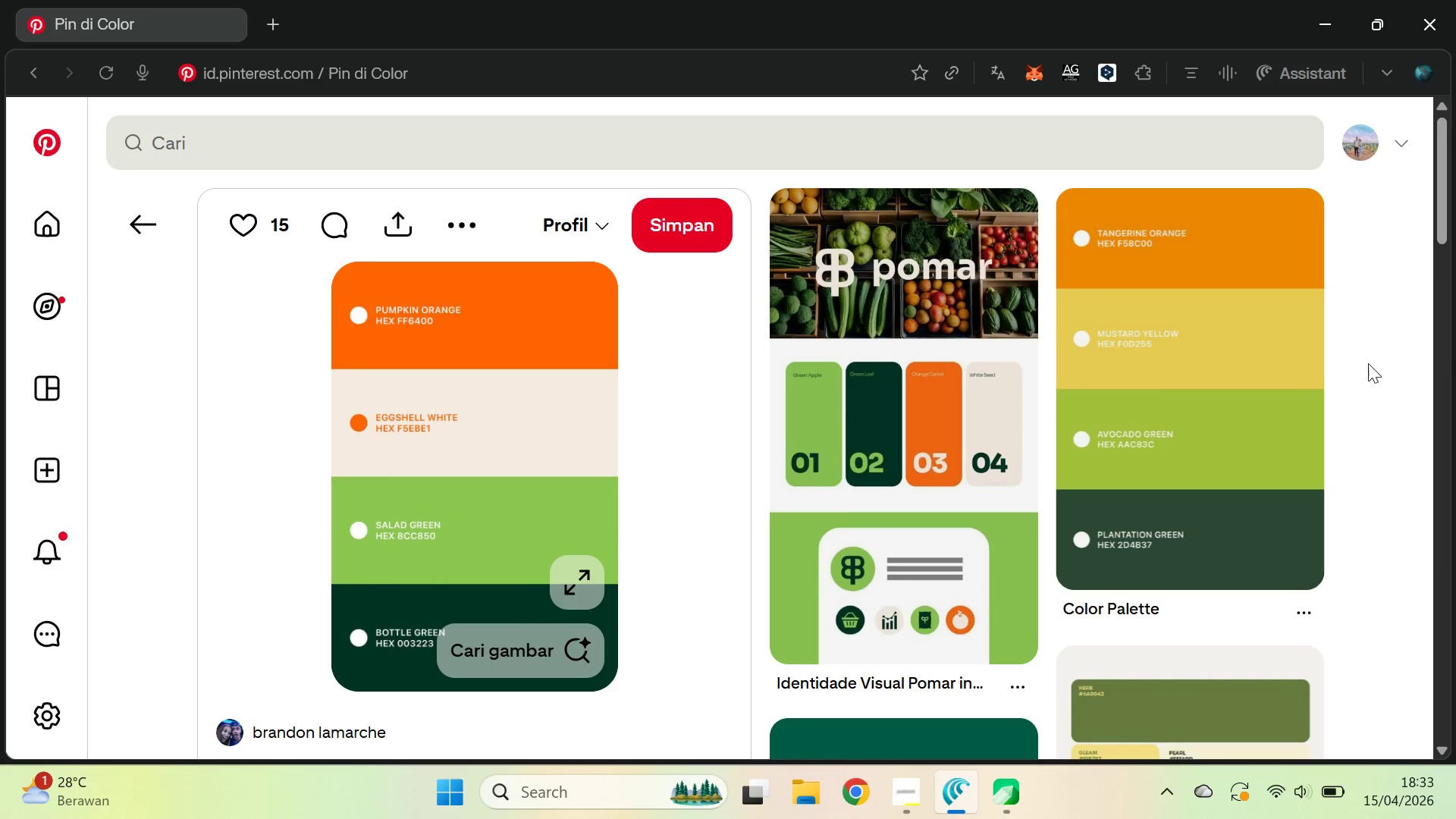 
left_click([1368, 363])
 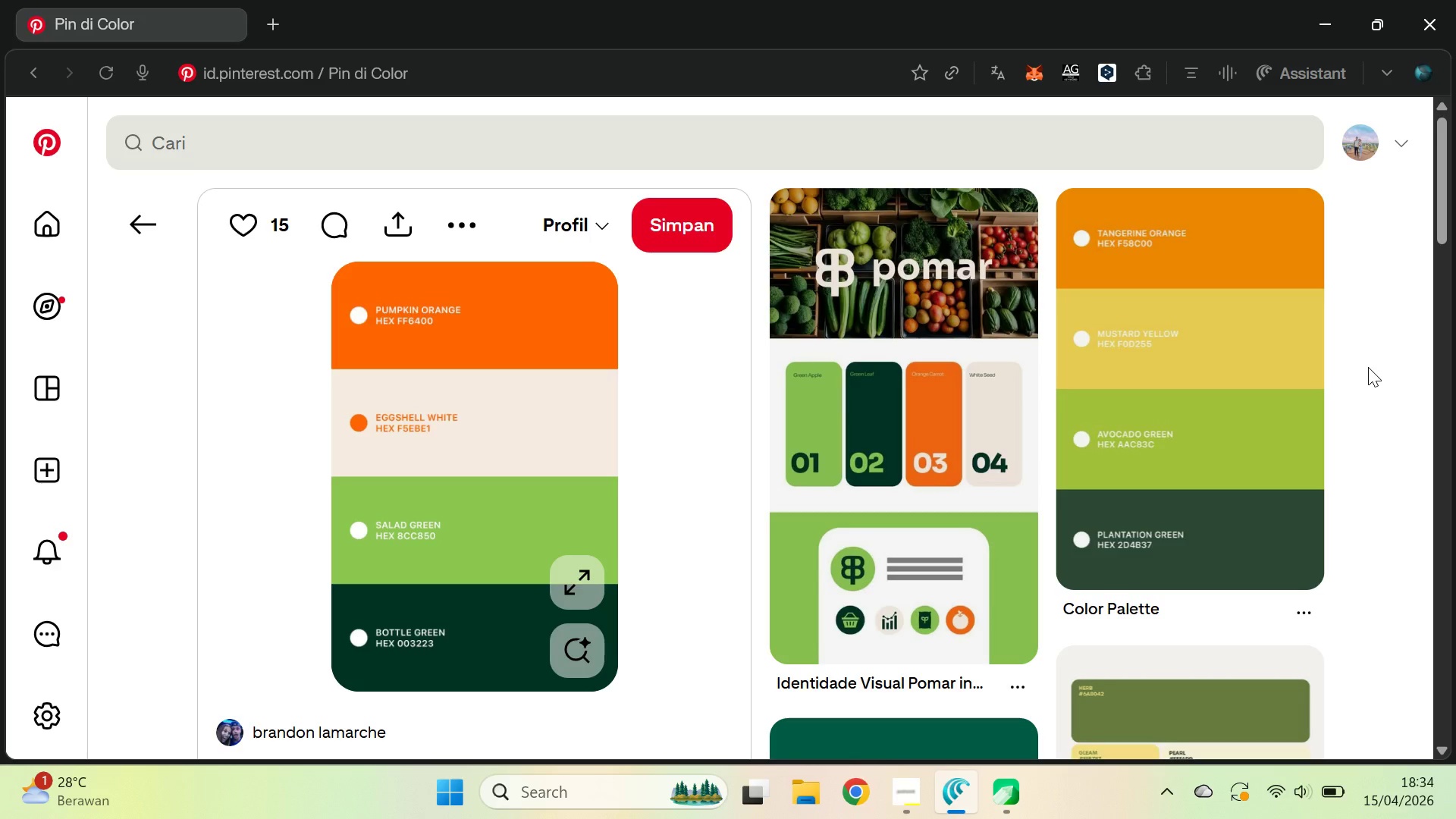 
wait(5.56)
 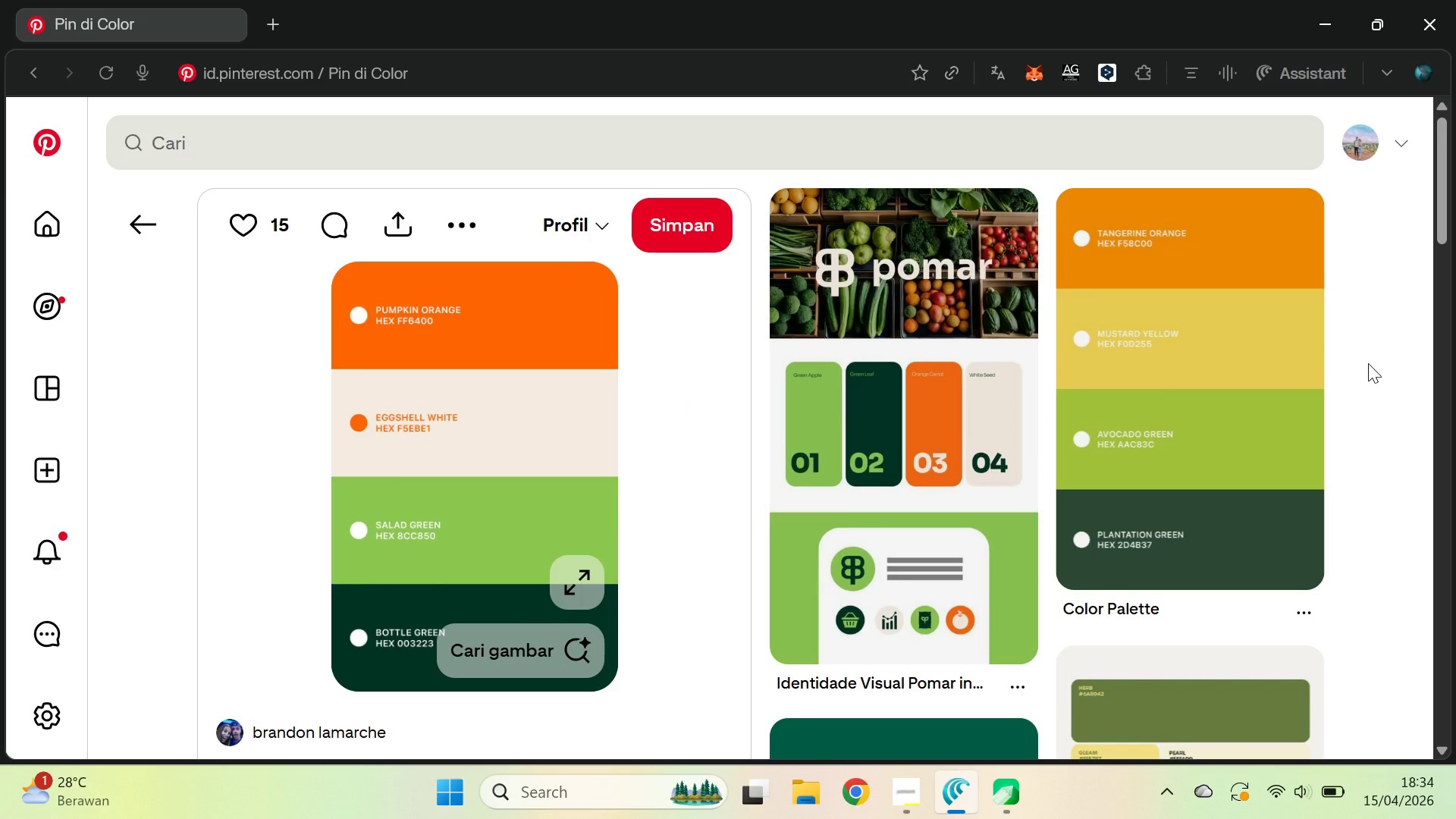 
left_click_drag(start_coordinate=[1442, 199], to_coordinate=[1452, 229])
 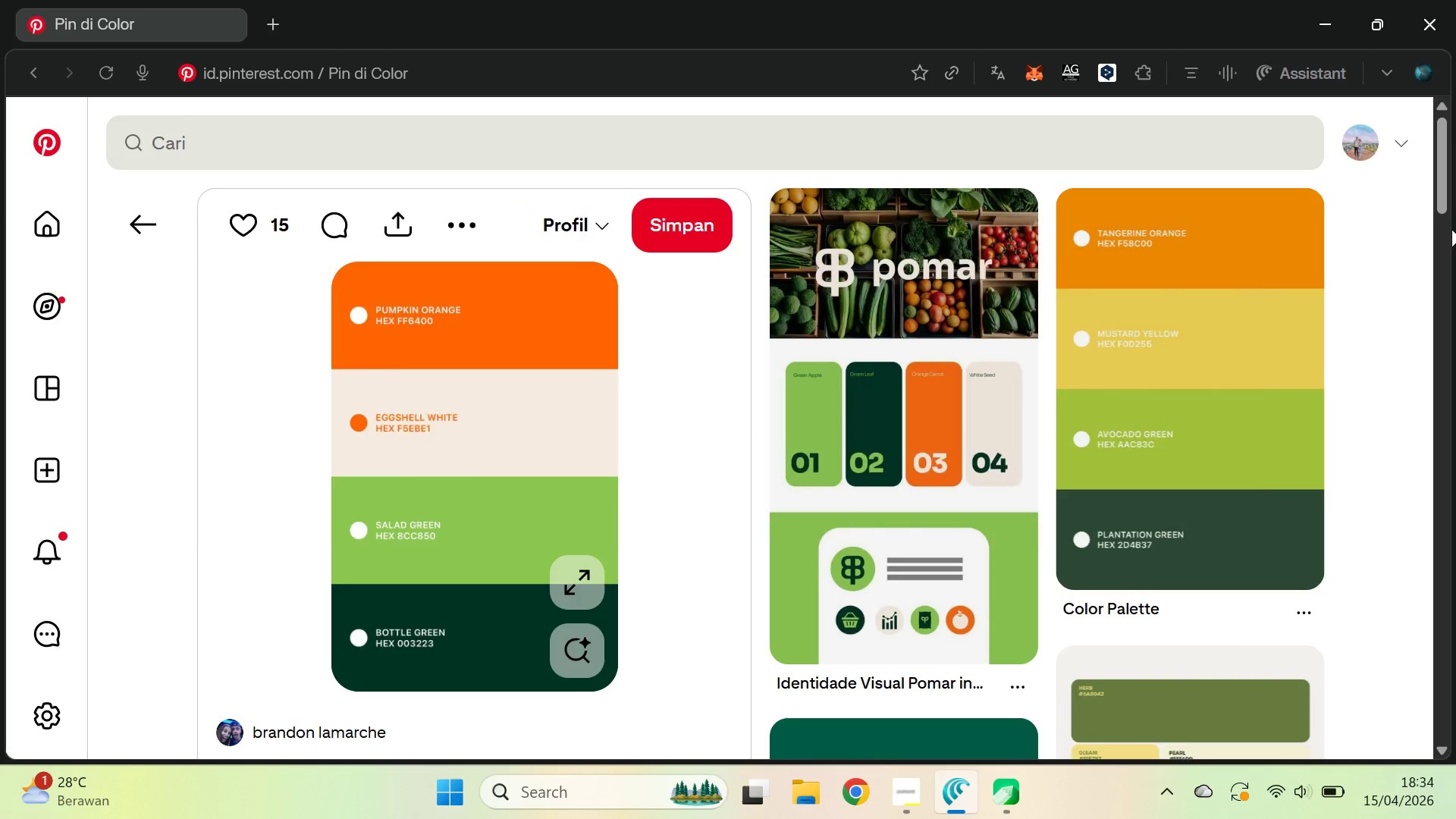 
key(Alt+AltLeft)
 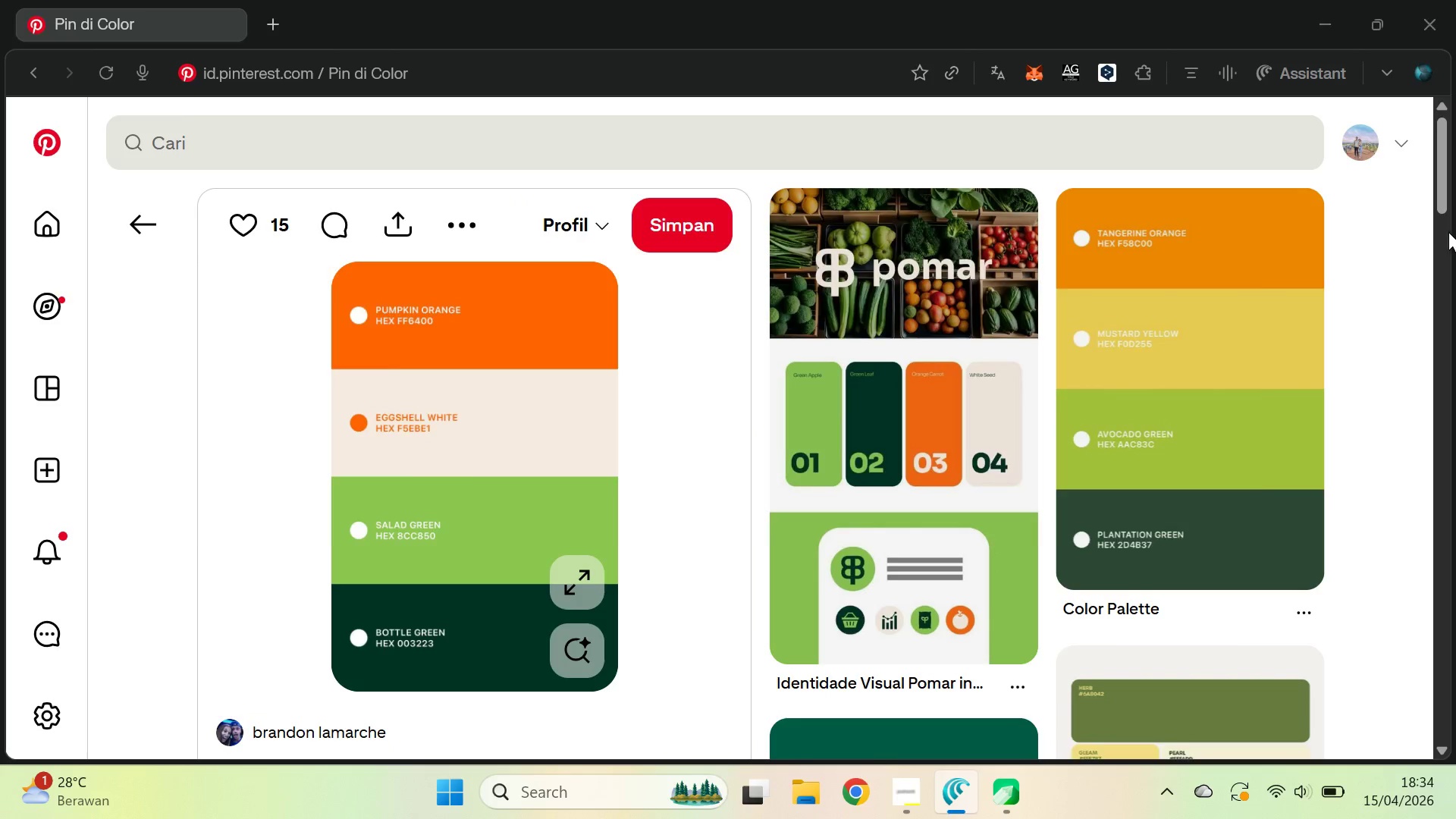 
key(Alt+Tab)